 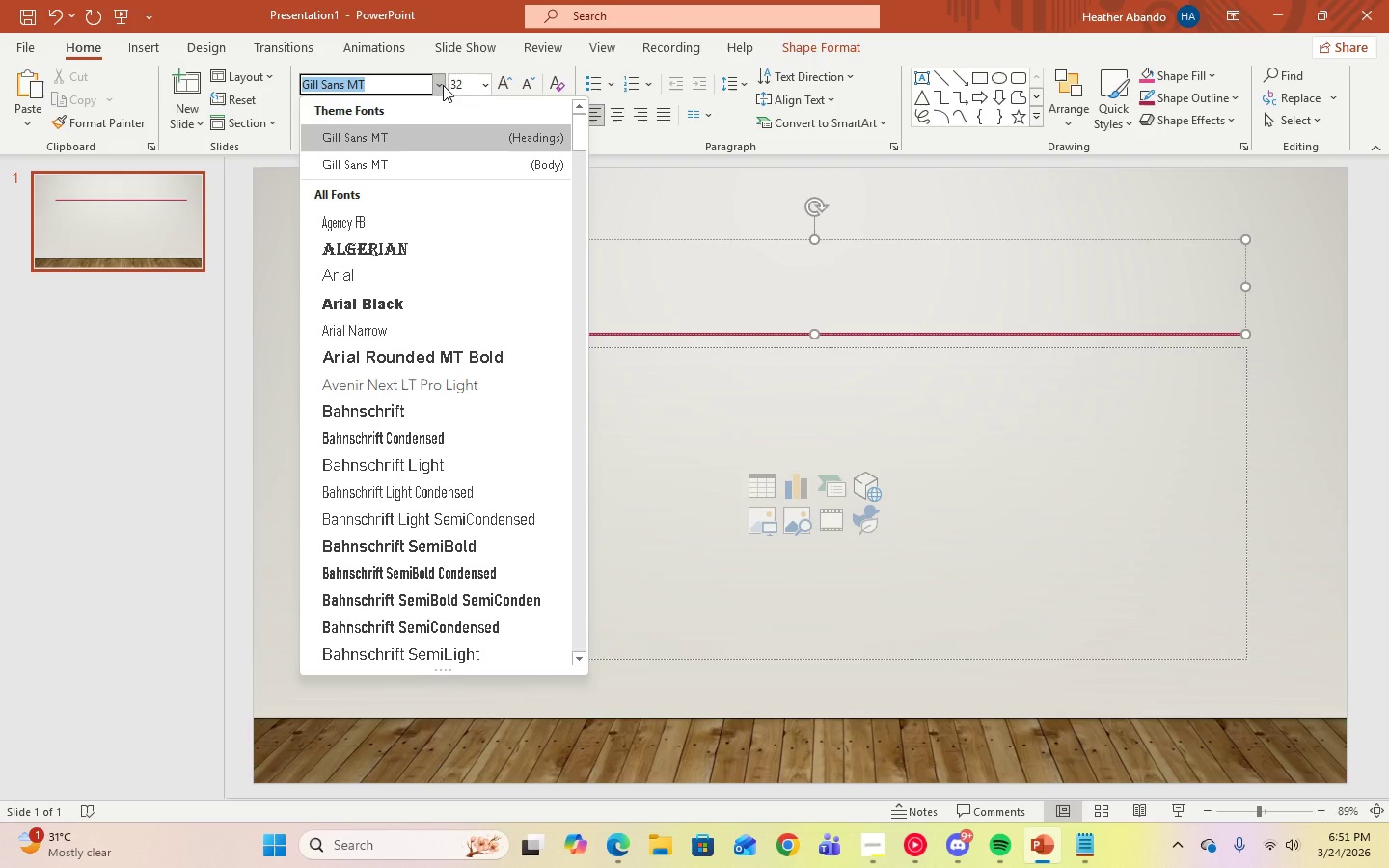 
left_click([388, 311])
 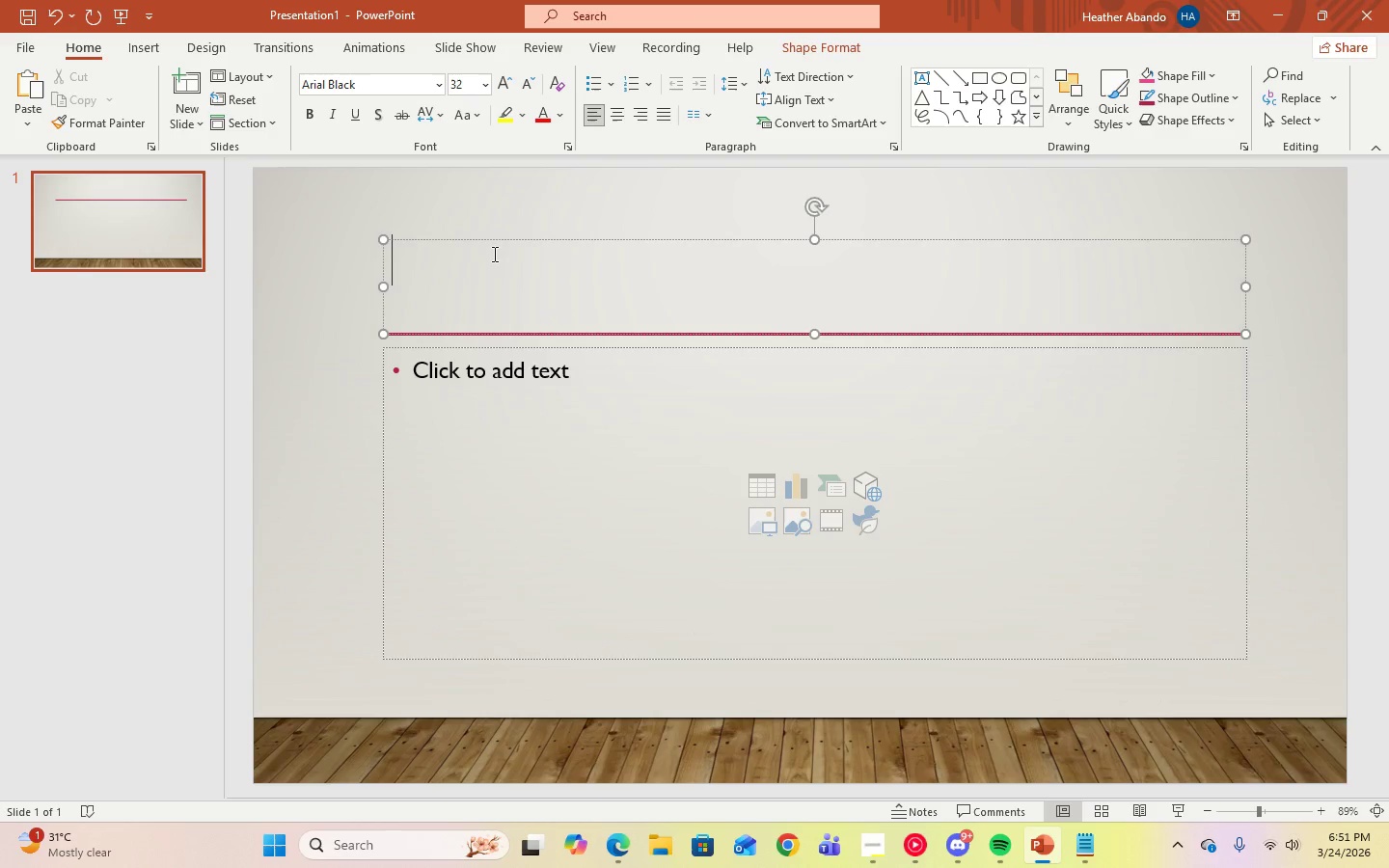 
left_click([611, 116])
 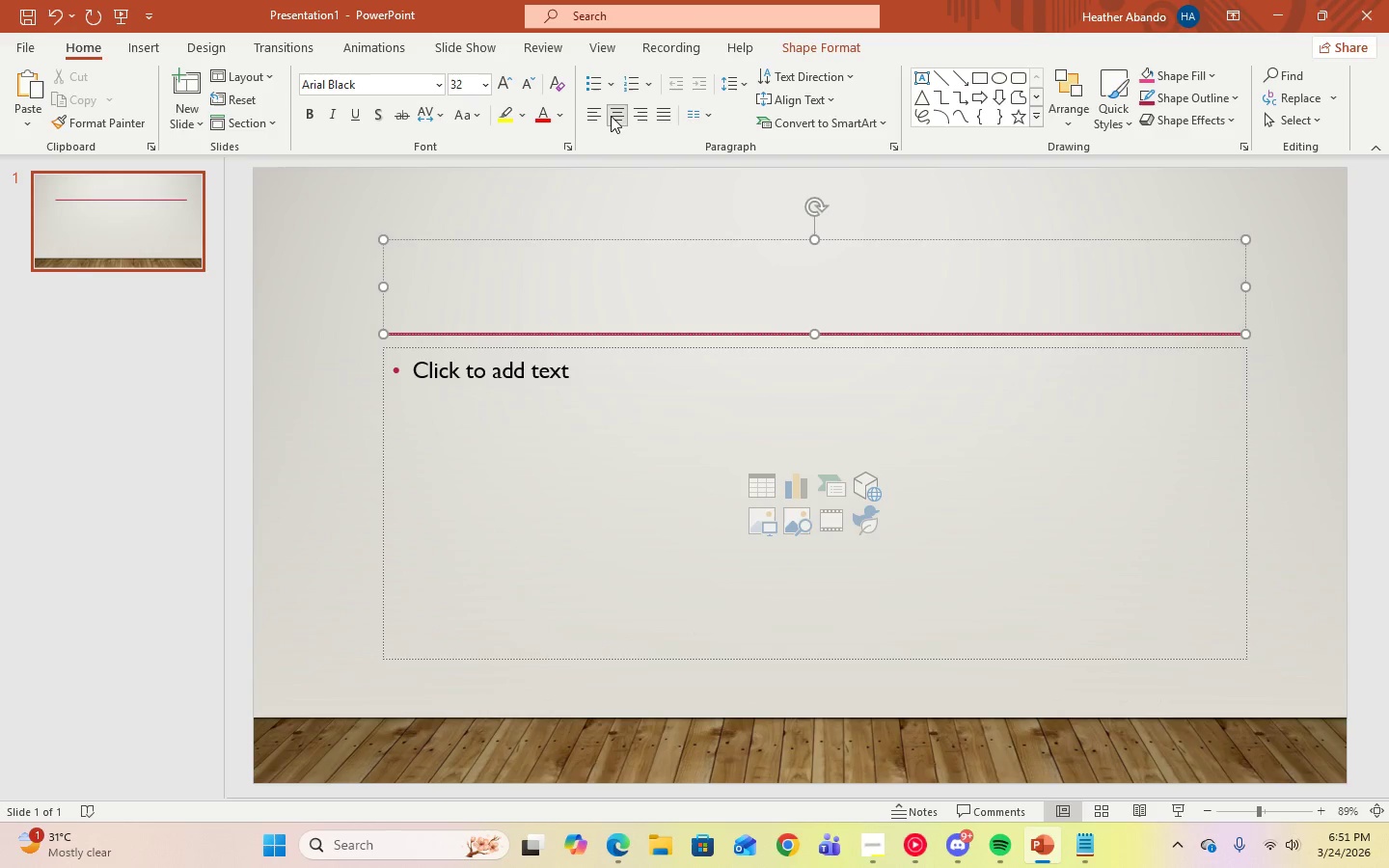 
type(The festive fame)
 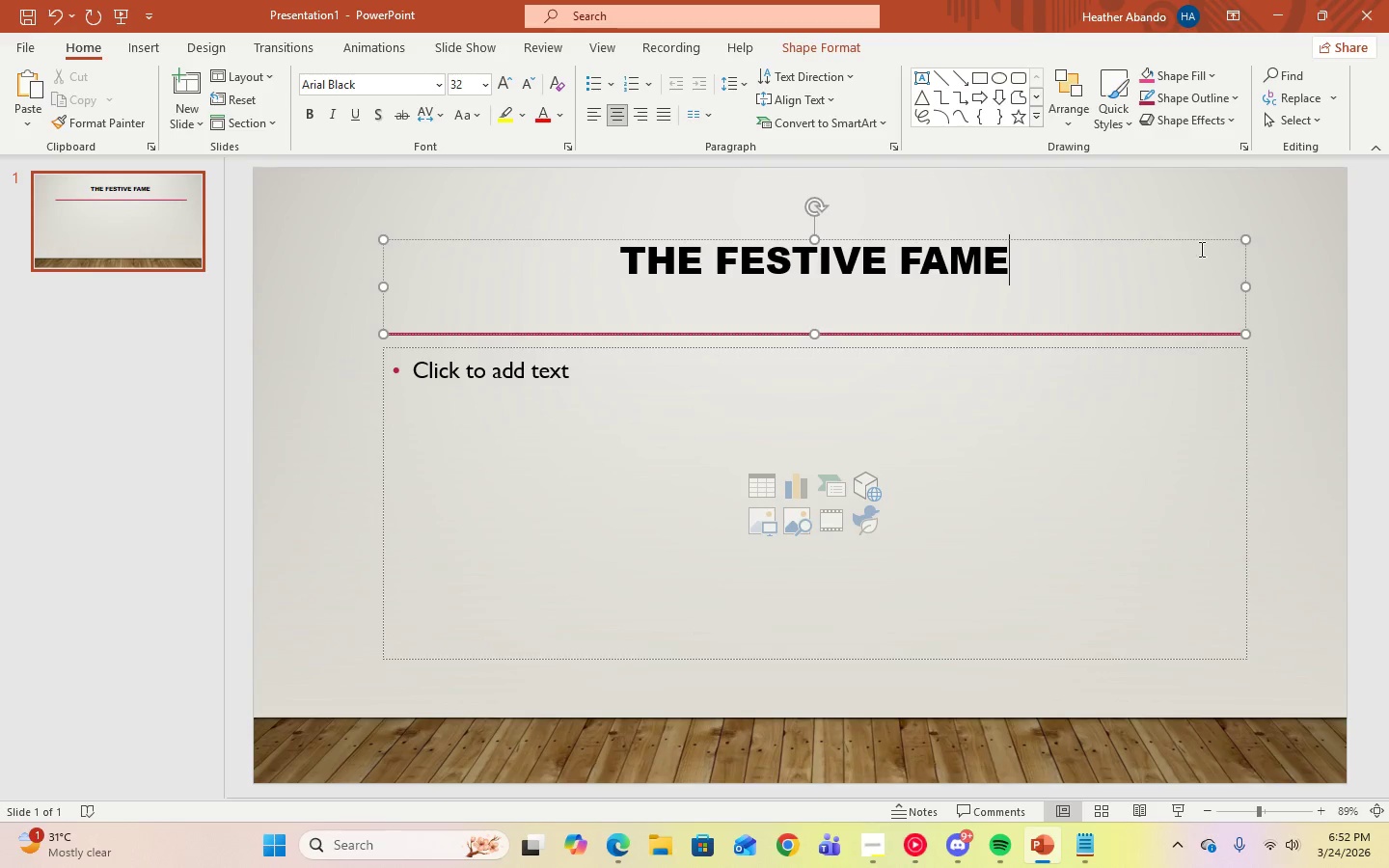 
left_click([1304, 267])
 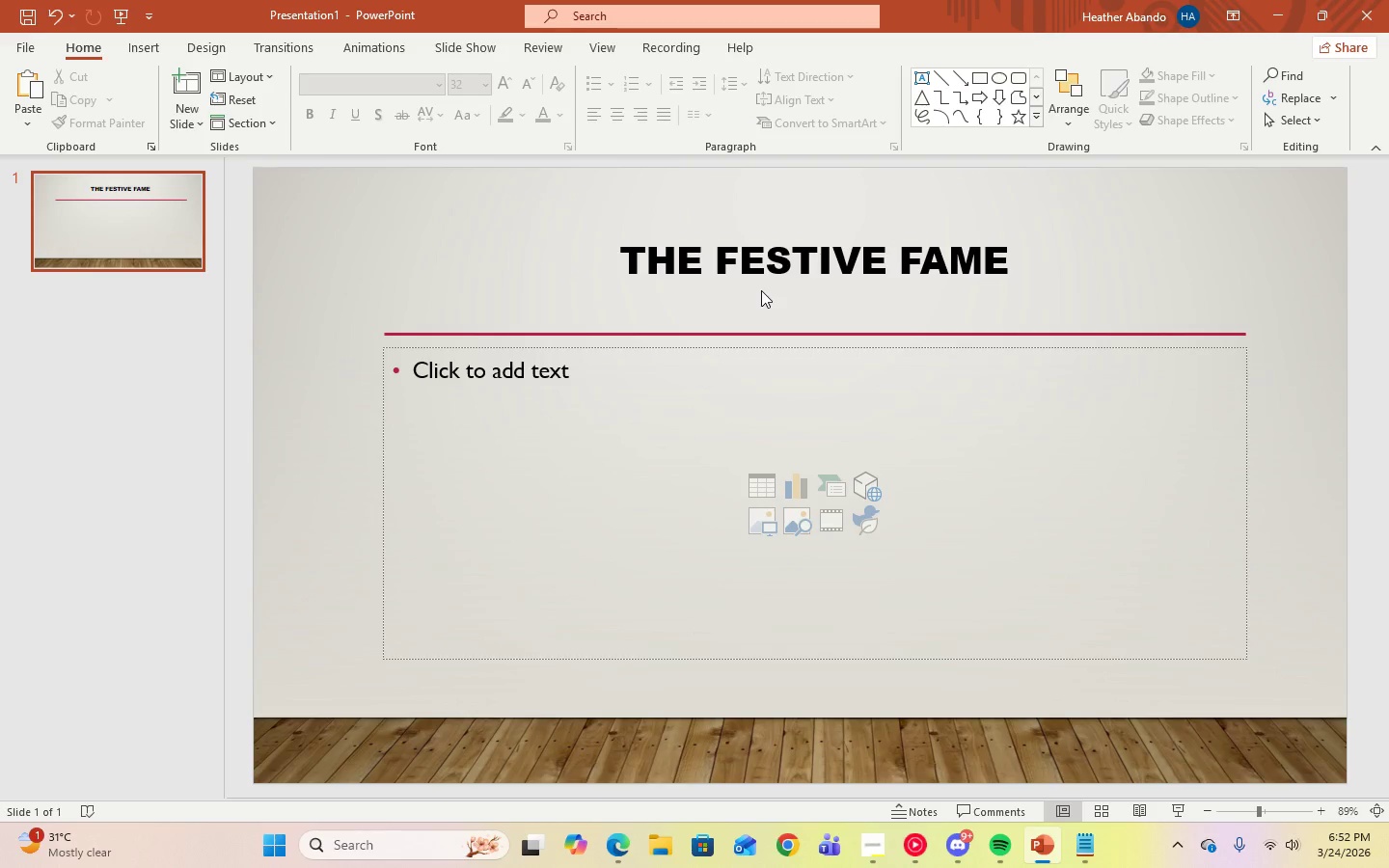 
double_click([708, 266])
 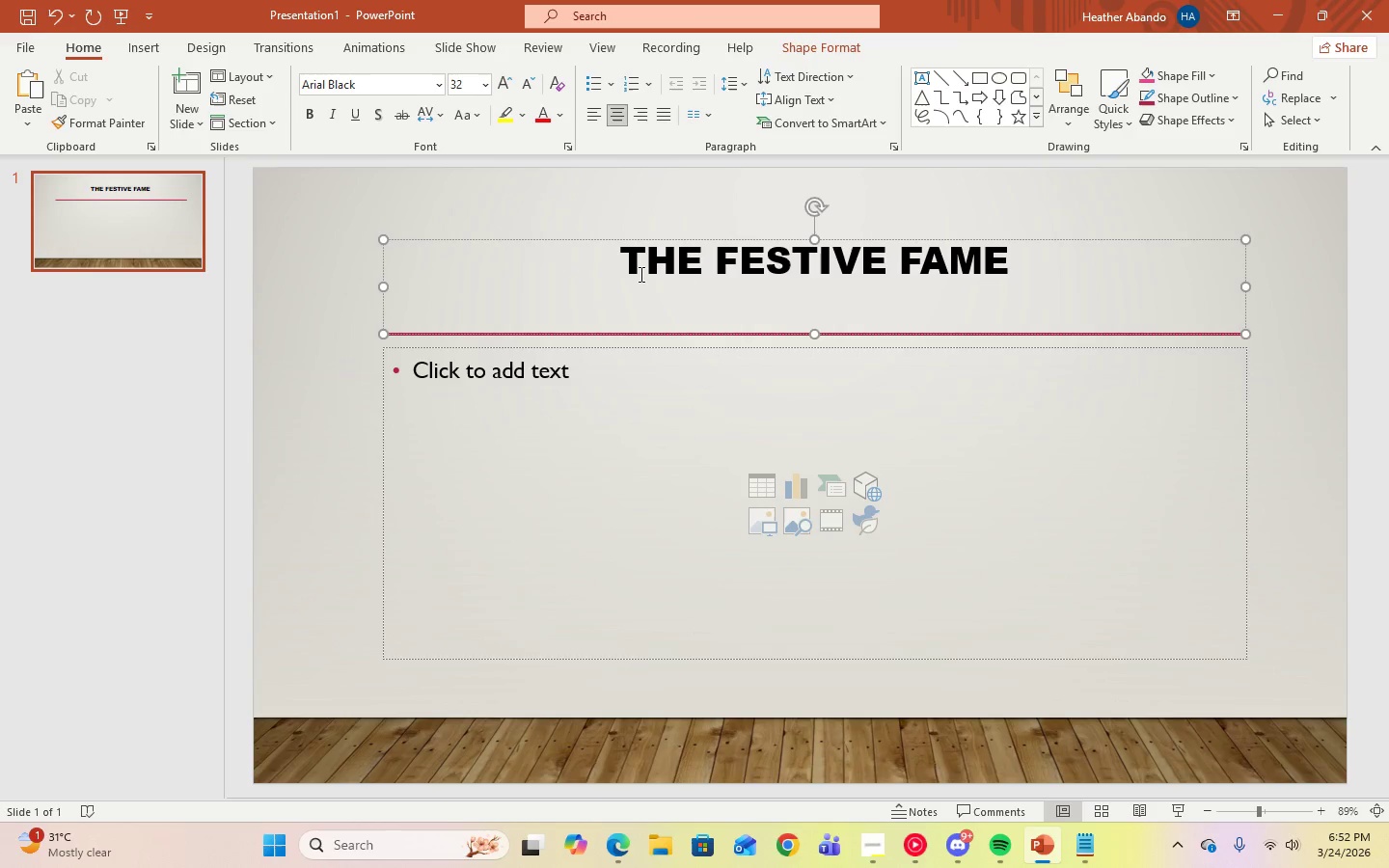 
key(CapsLock)
 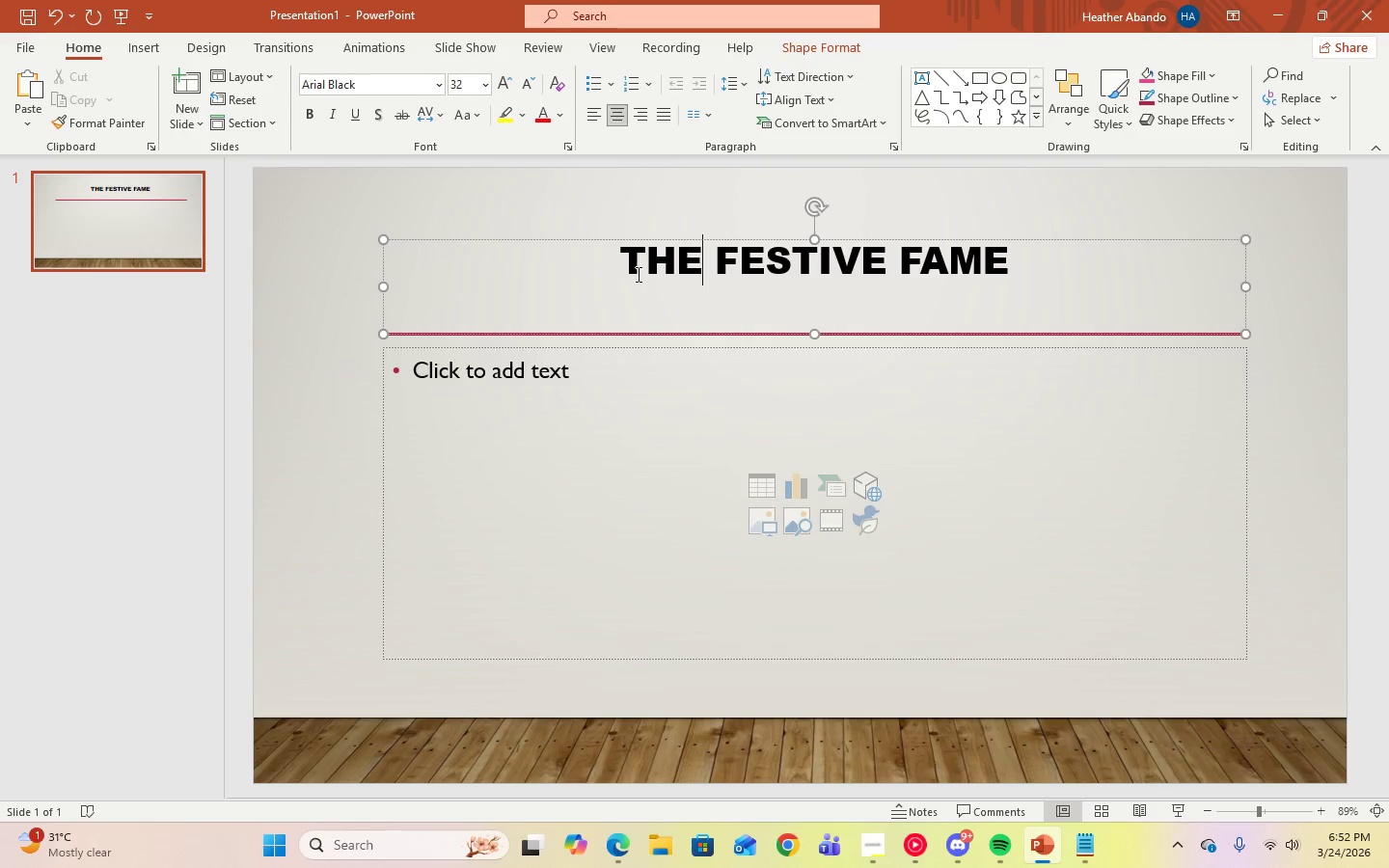 
key(CapsLock)
 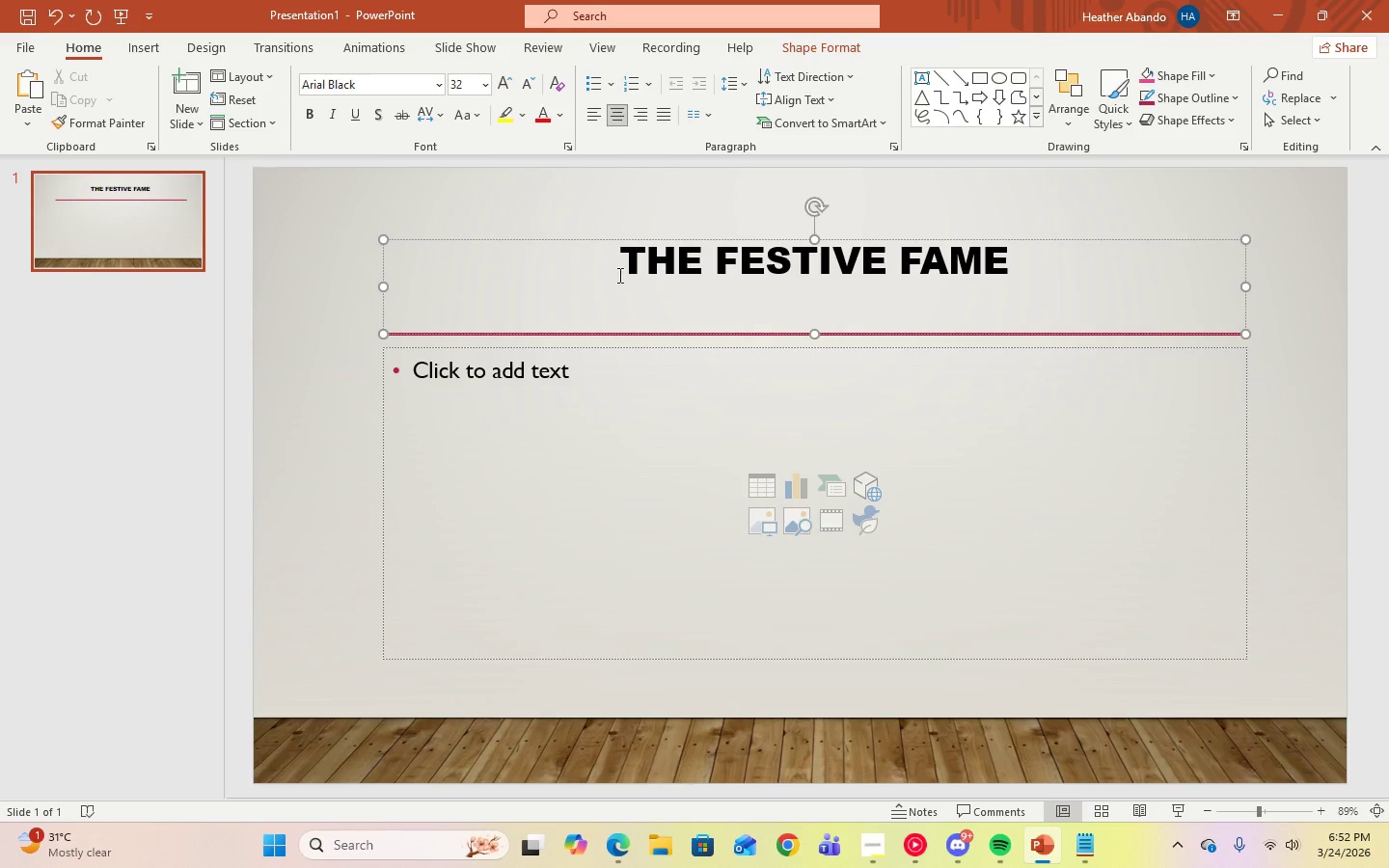 
left_click_drag(start_coordinate=[617, 271], to_coordinate=[1041, 289])
 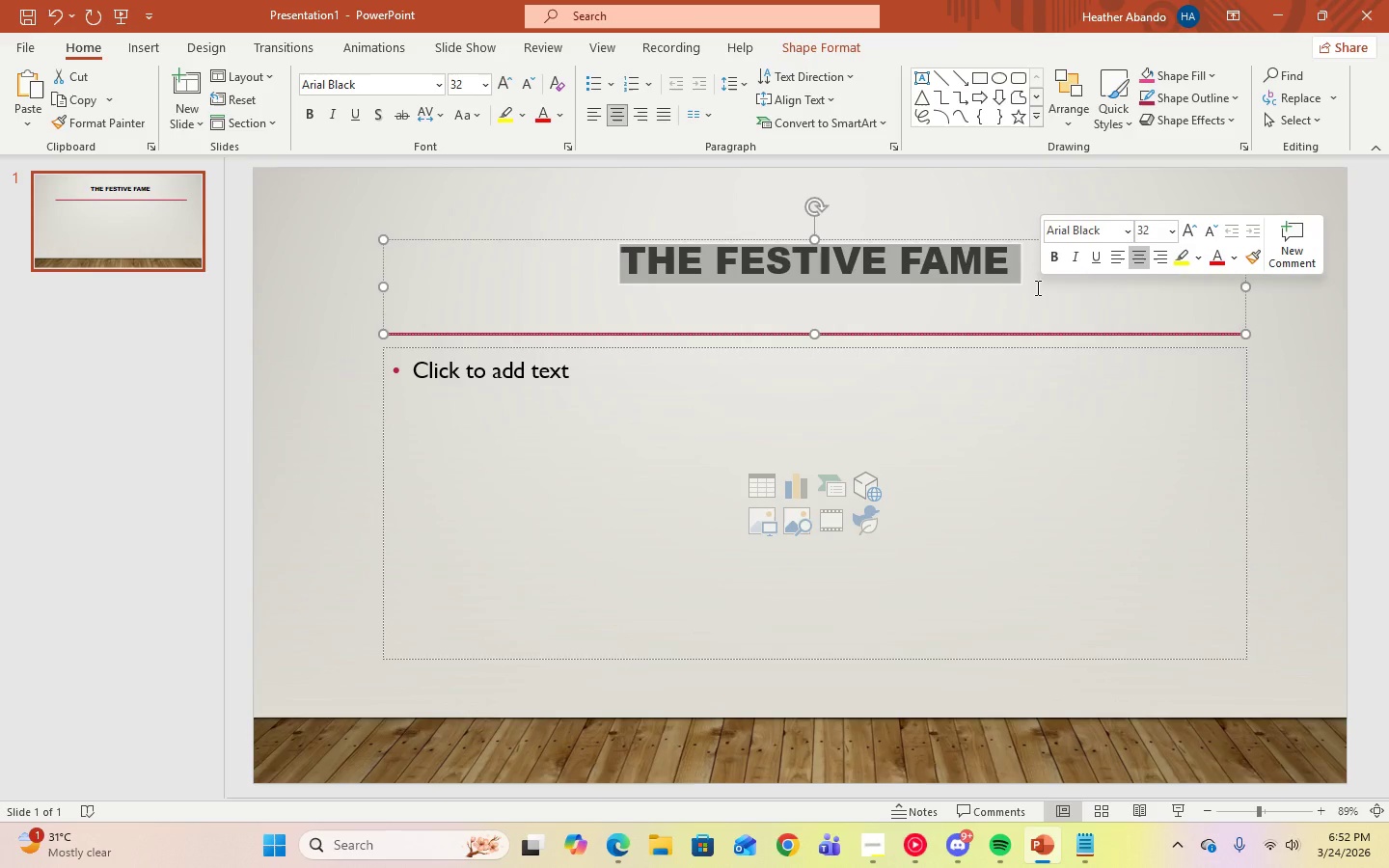 
wait(5.77)
 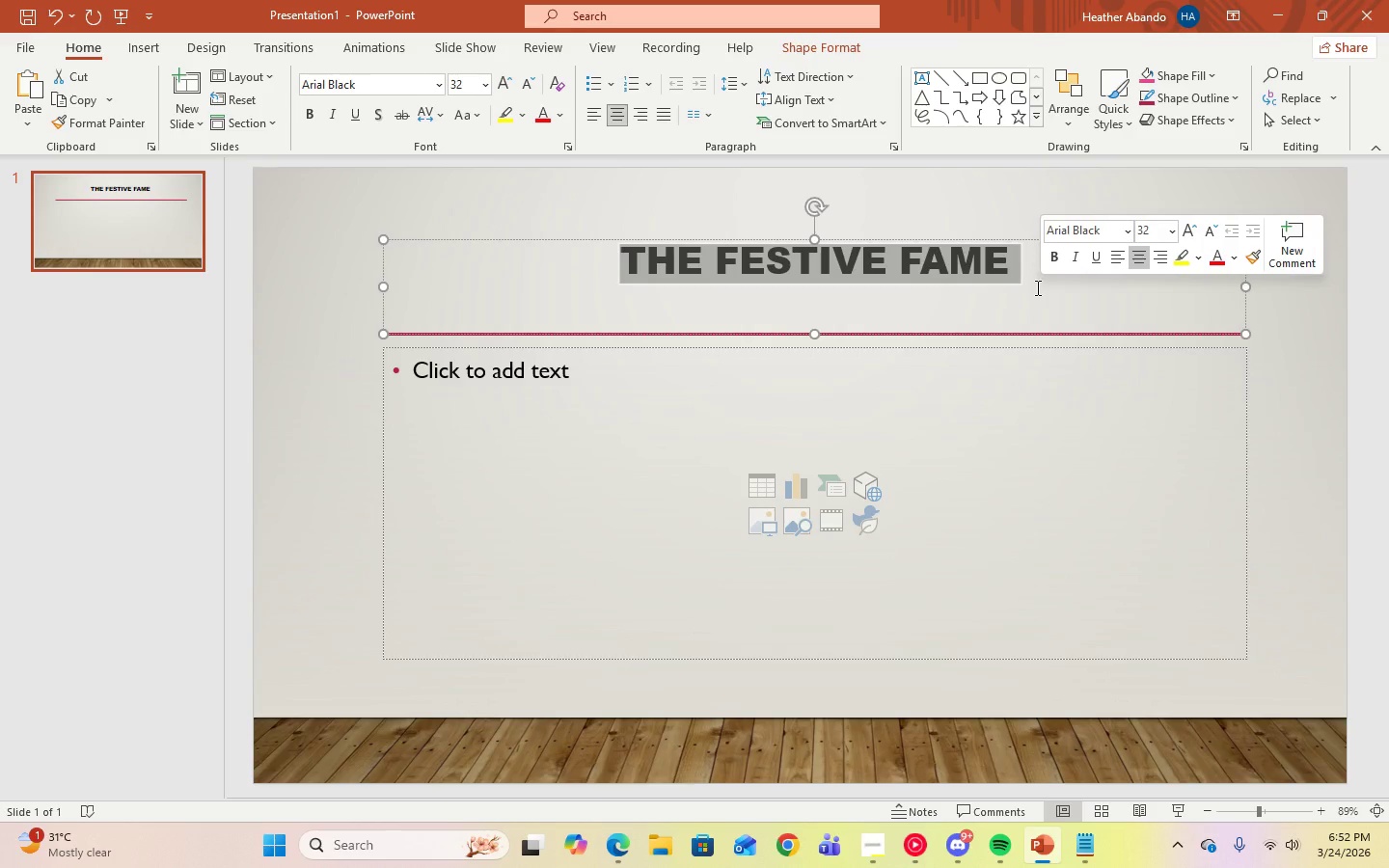 
left_click([483, 88])
 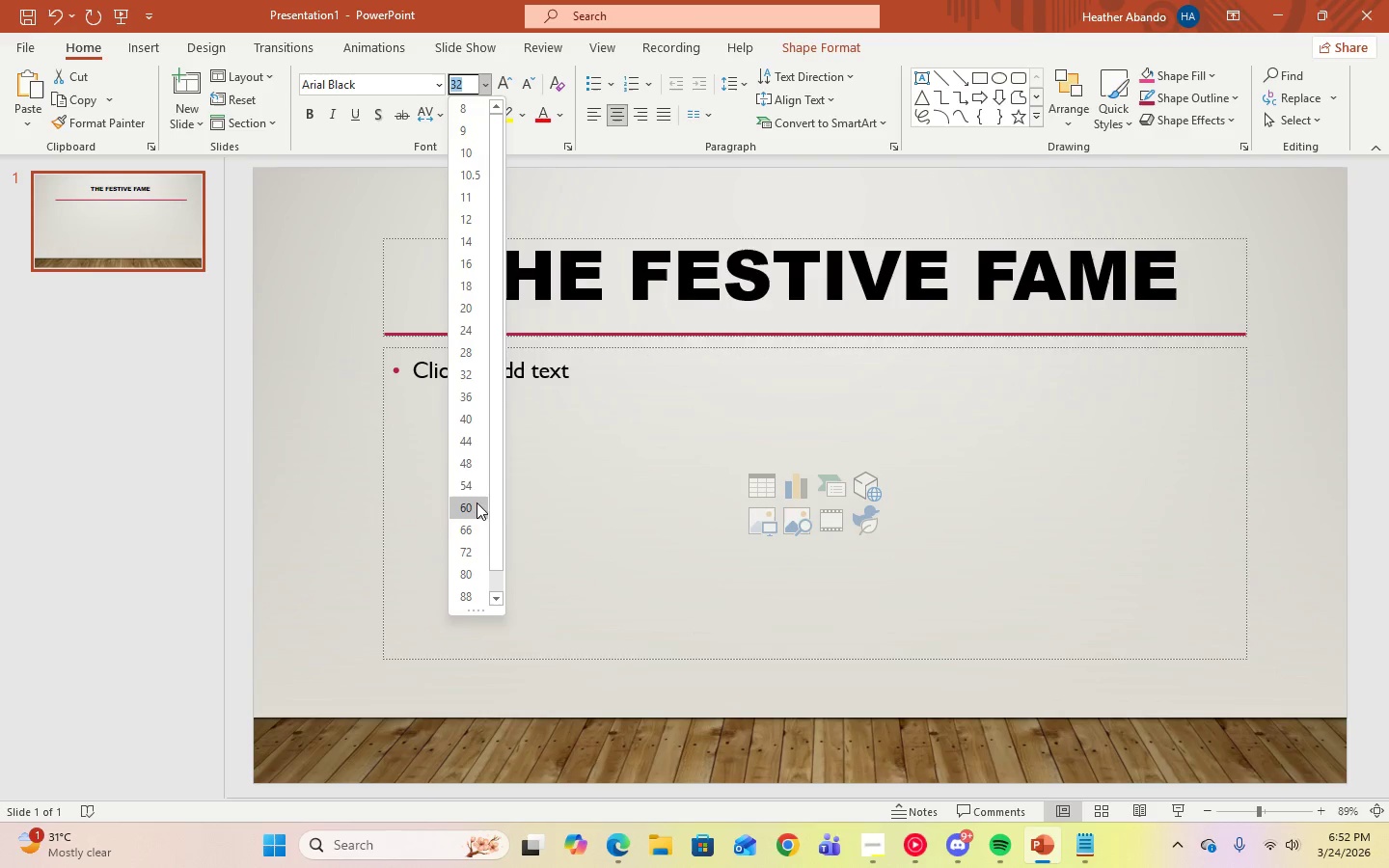 
left_click([475, 502])
 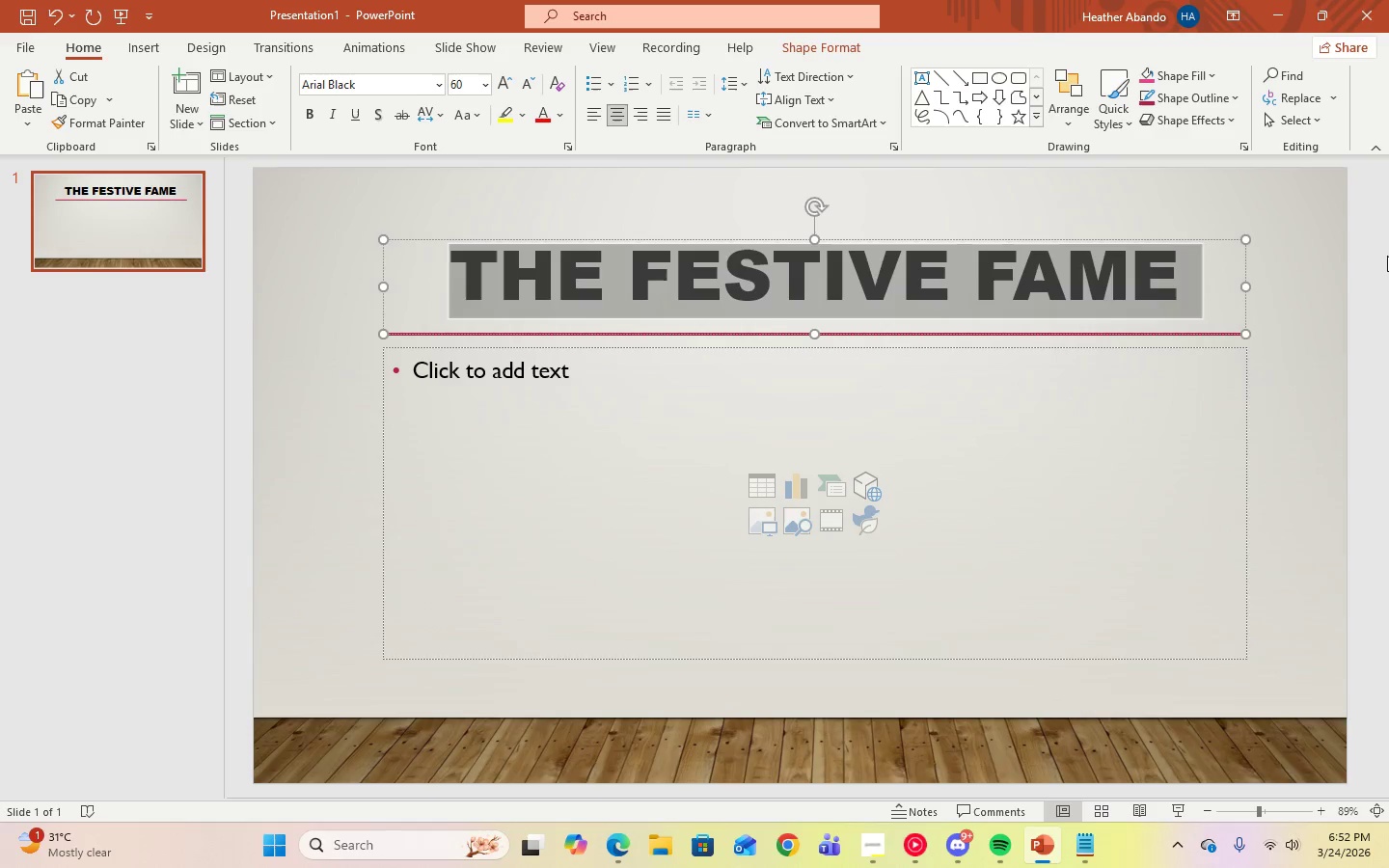 
left_click([1332, 264])
 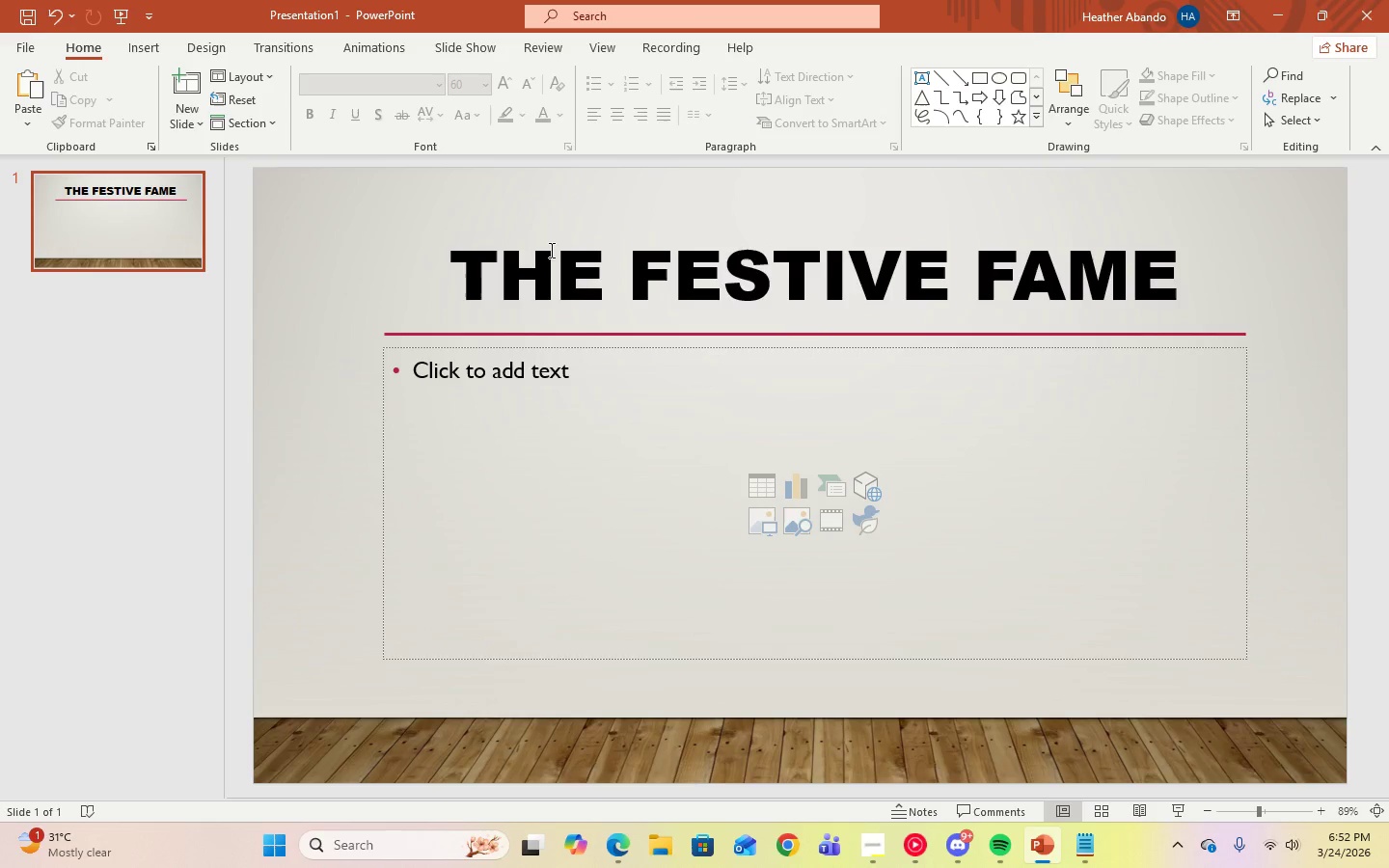 
left_click([513, 282])
 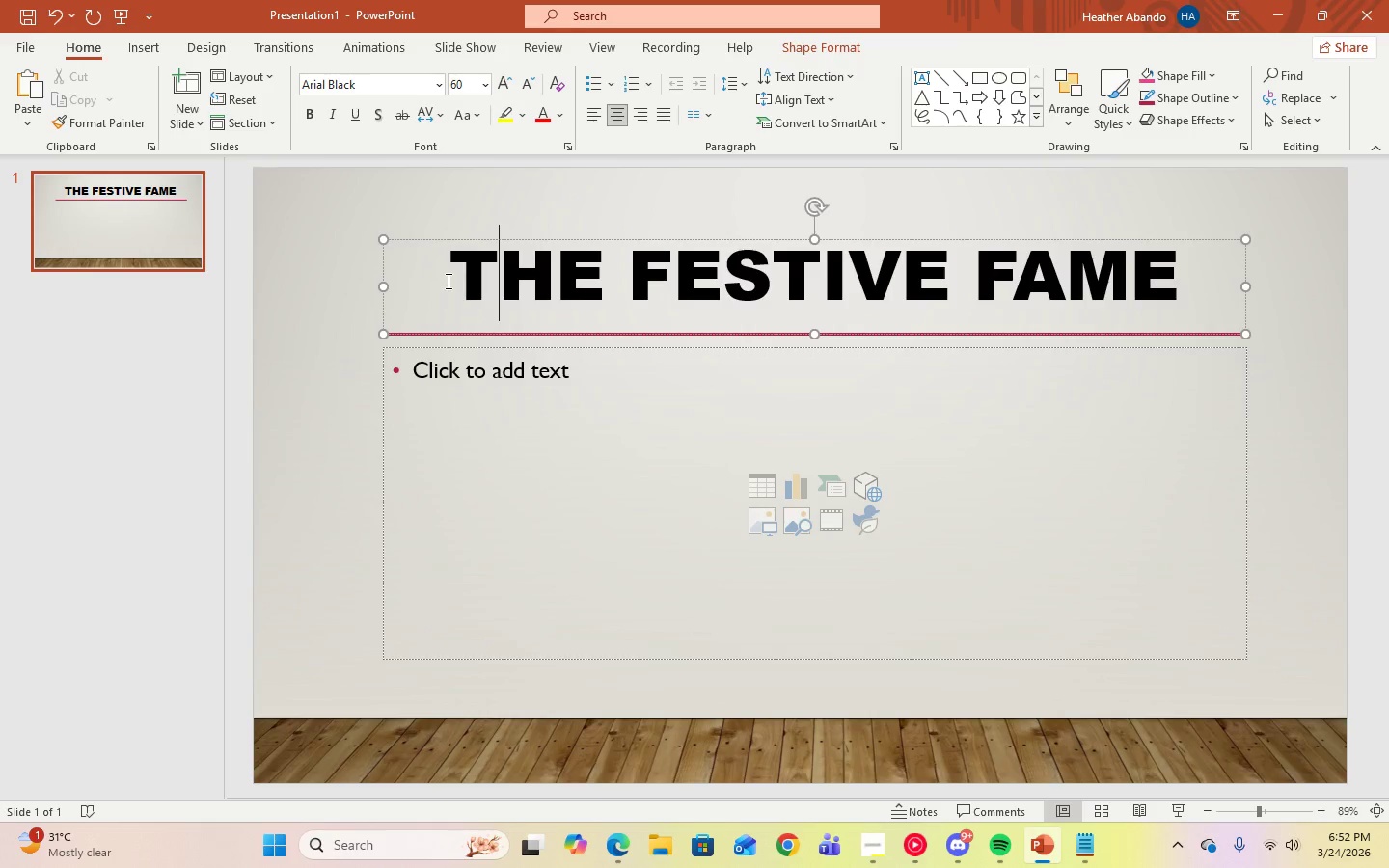 
left_click_drag(start_coordinate=[448, 281], to_coordinate=[1062, 286])
 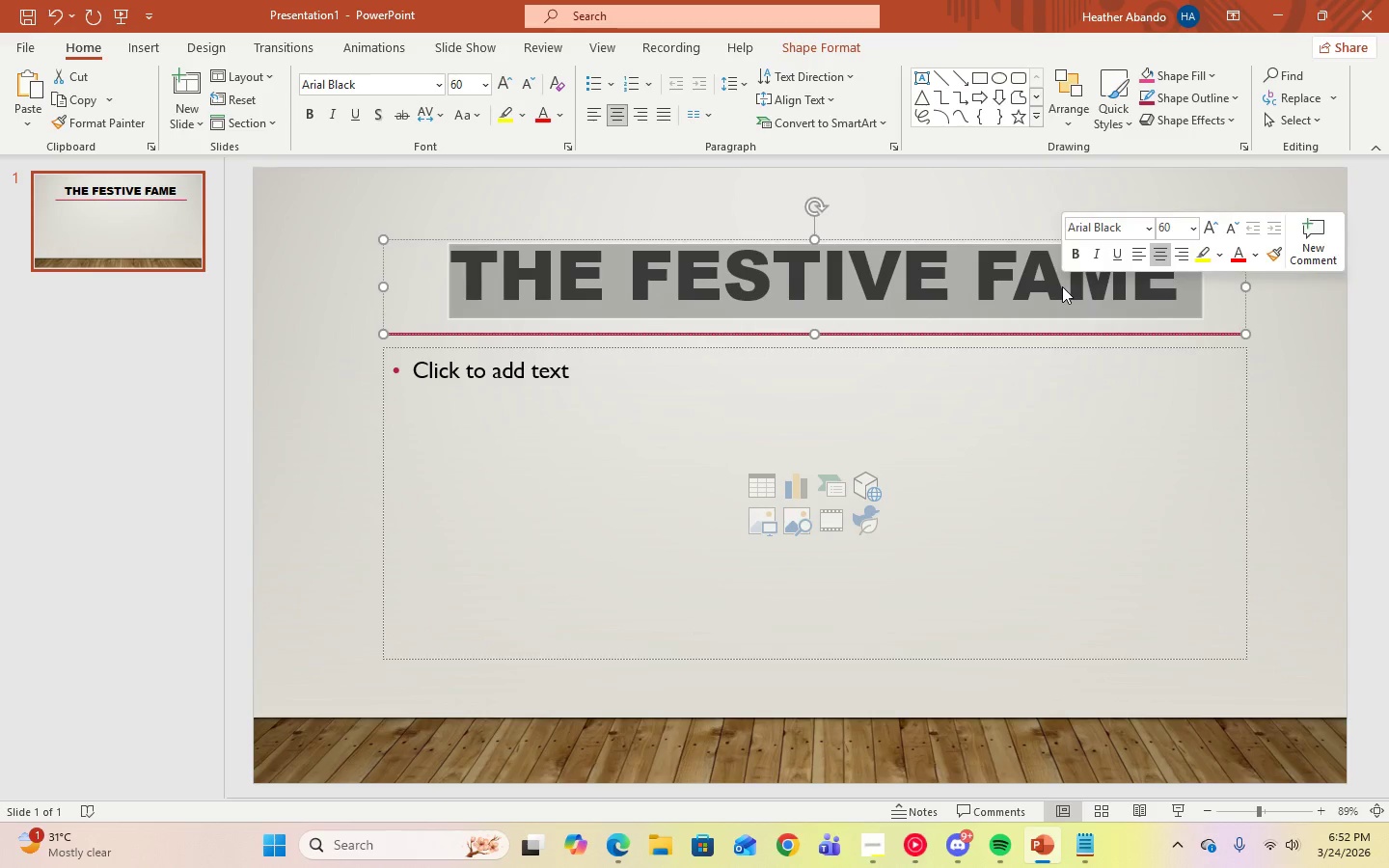 
type(The festive fame)
 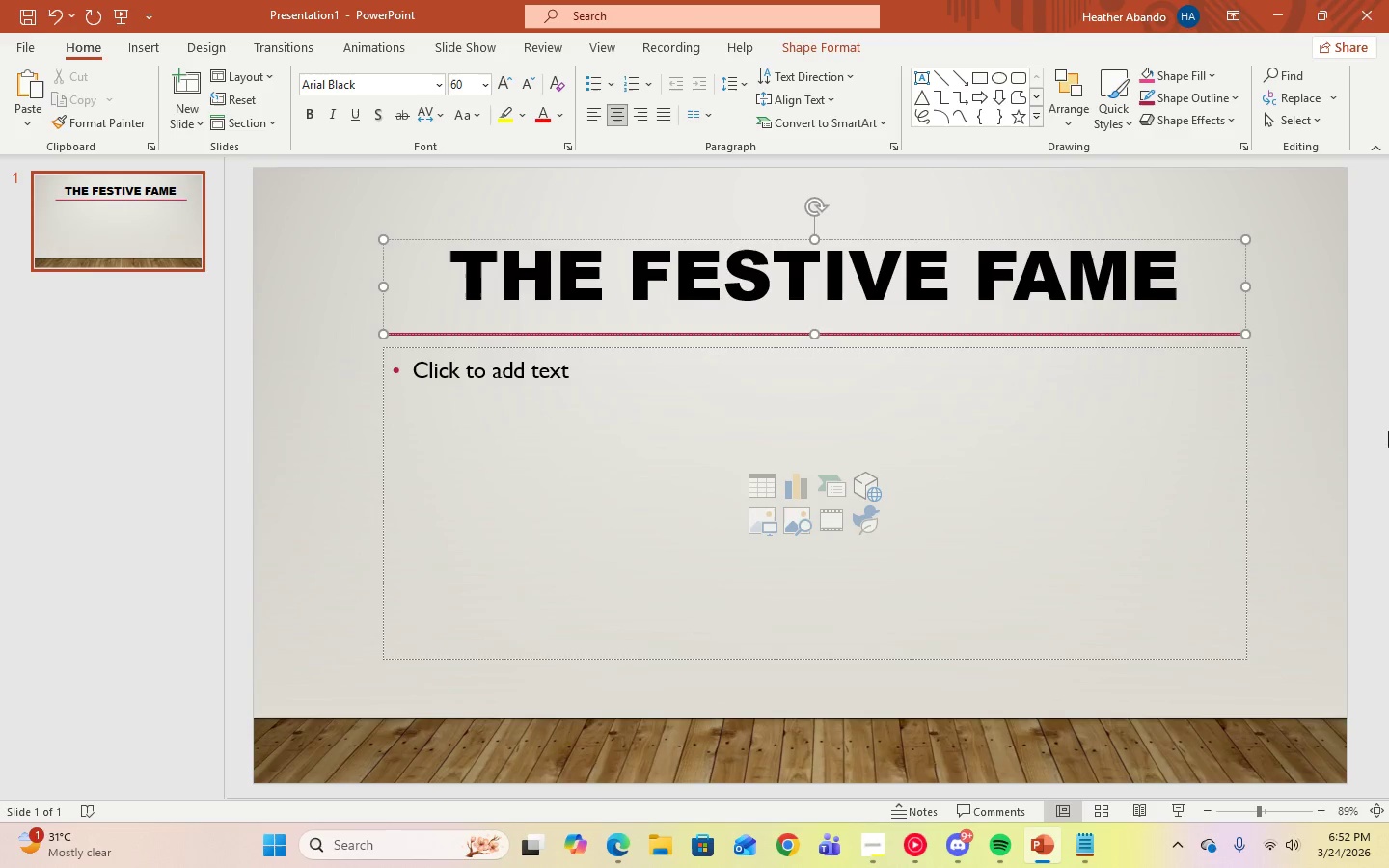 
left_click([1307, 418])
 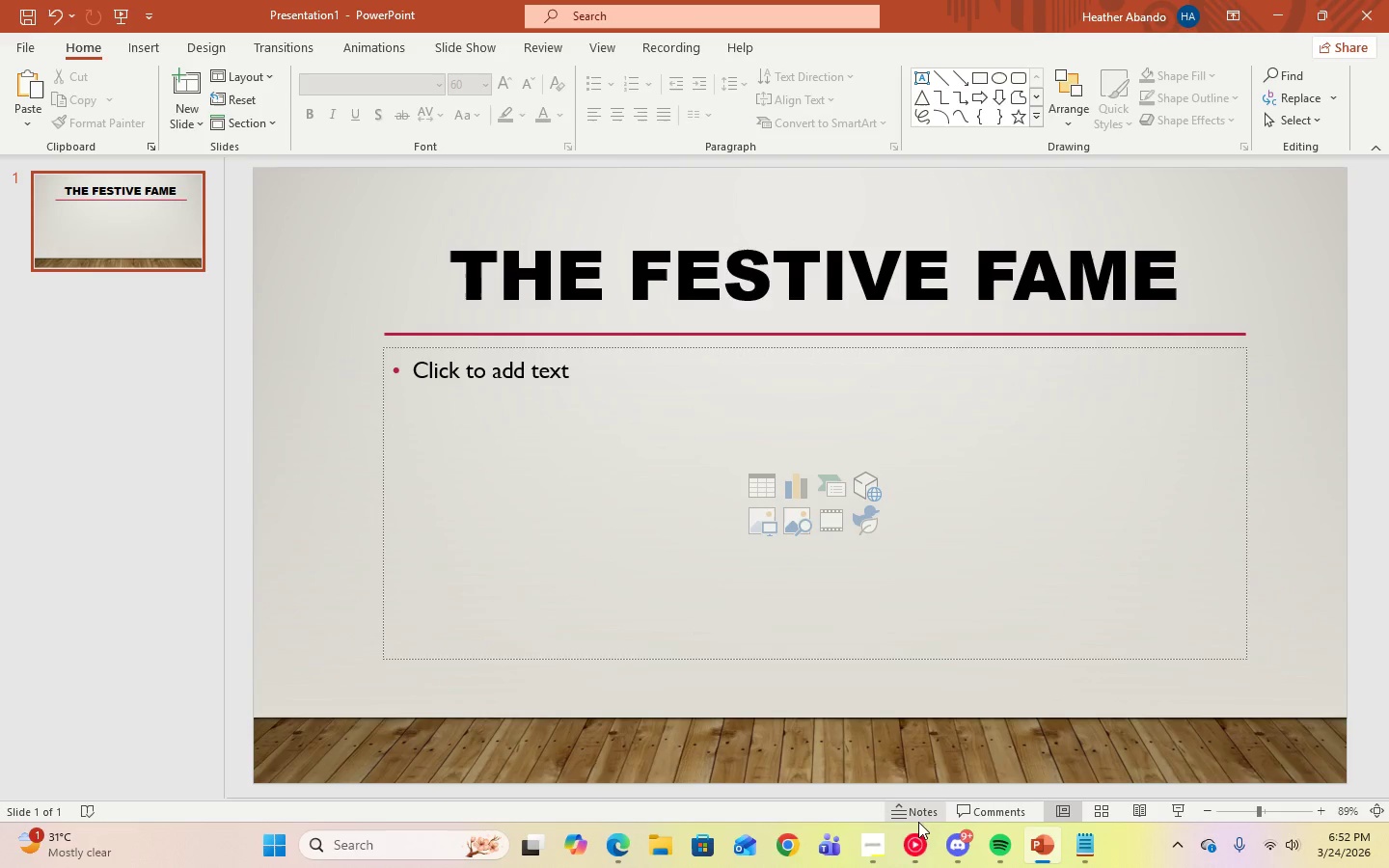 
left_click([873, 842])